 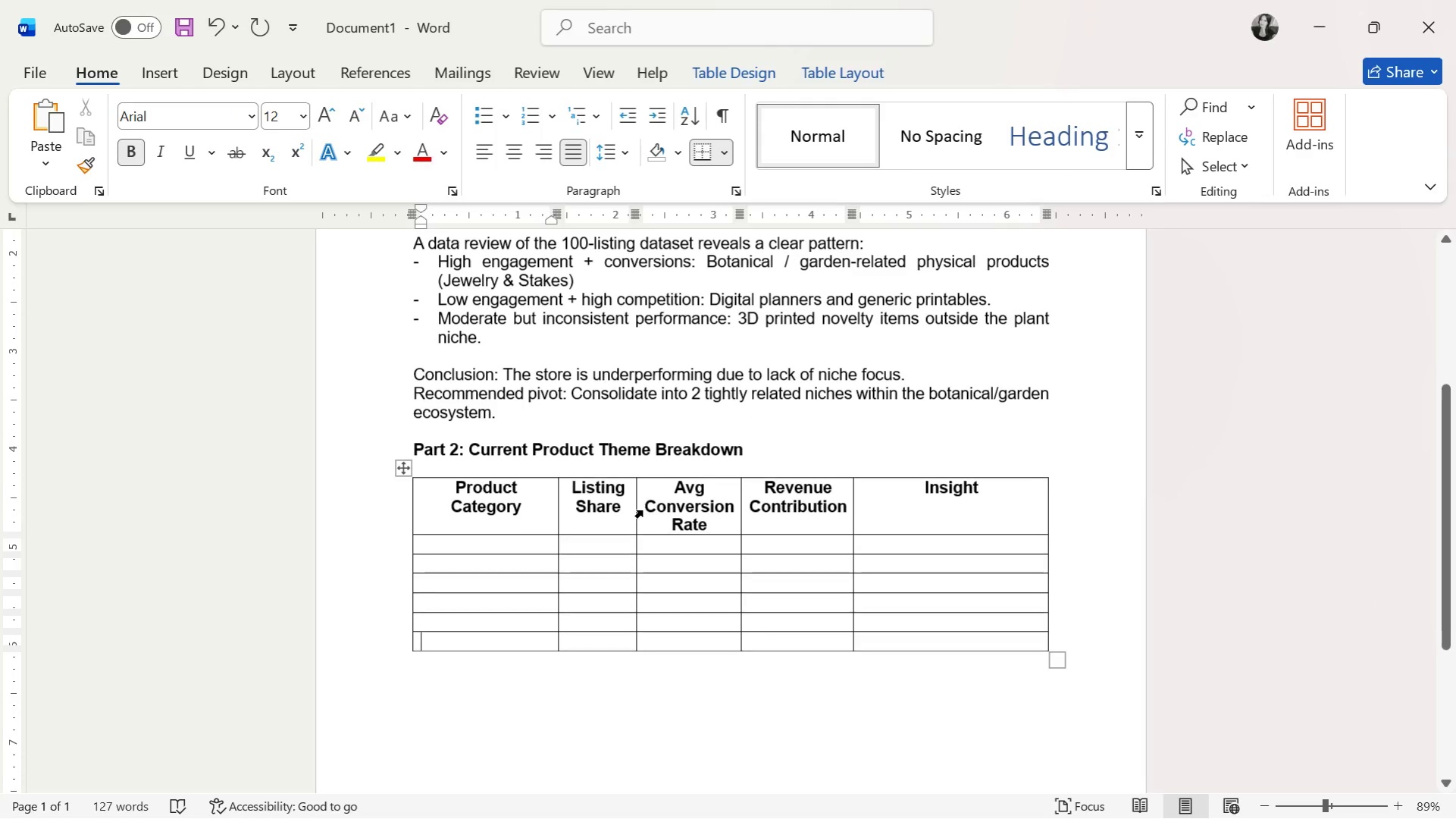 
scroll: coordinate [654, 509], scroll_direction: down, amount: 1.0
 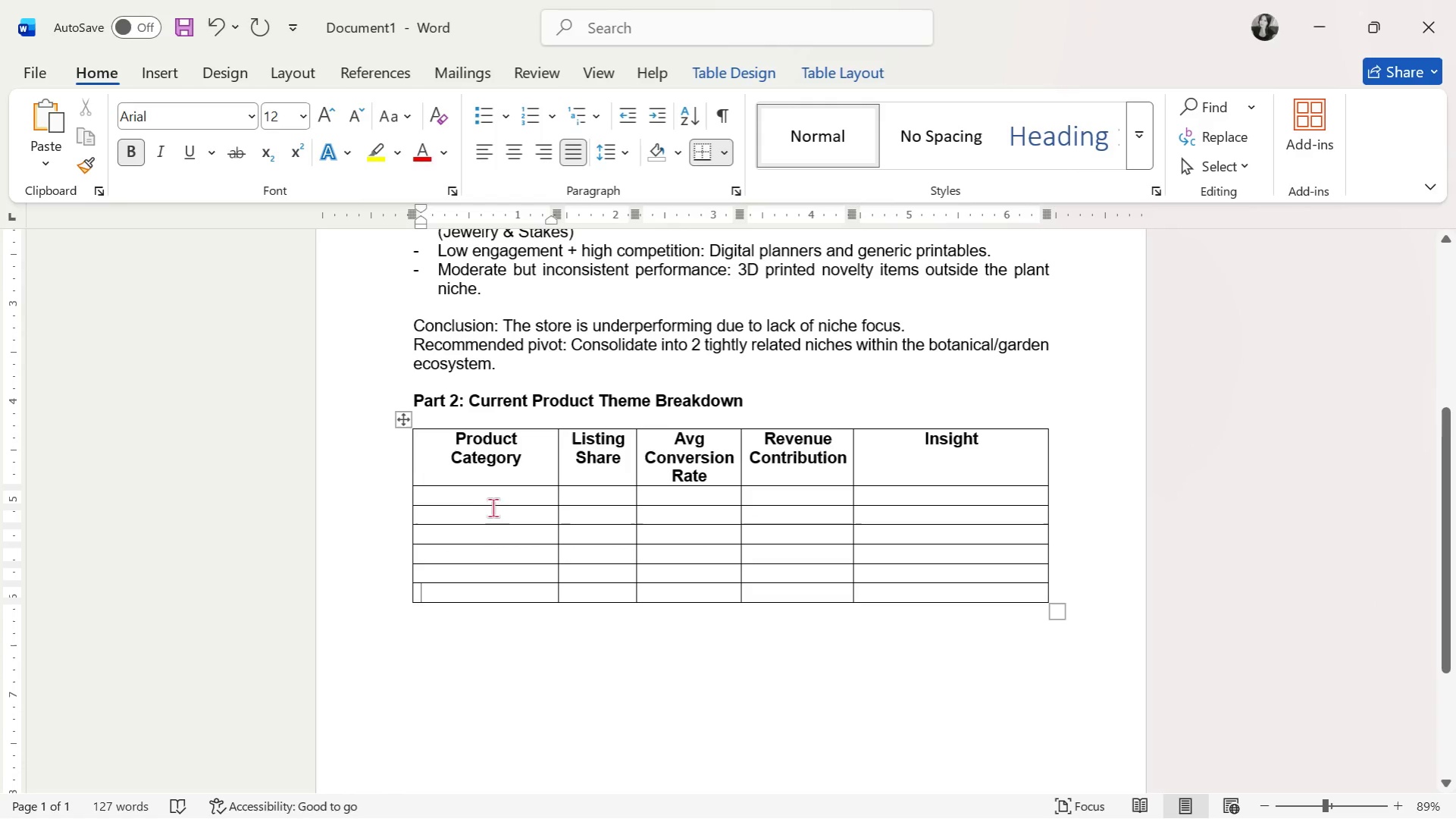 
left_click([507, 497])
 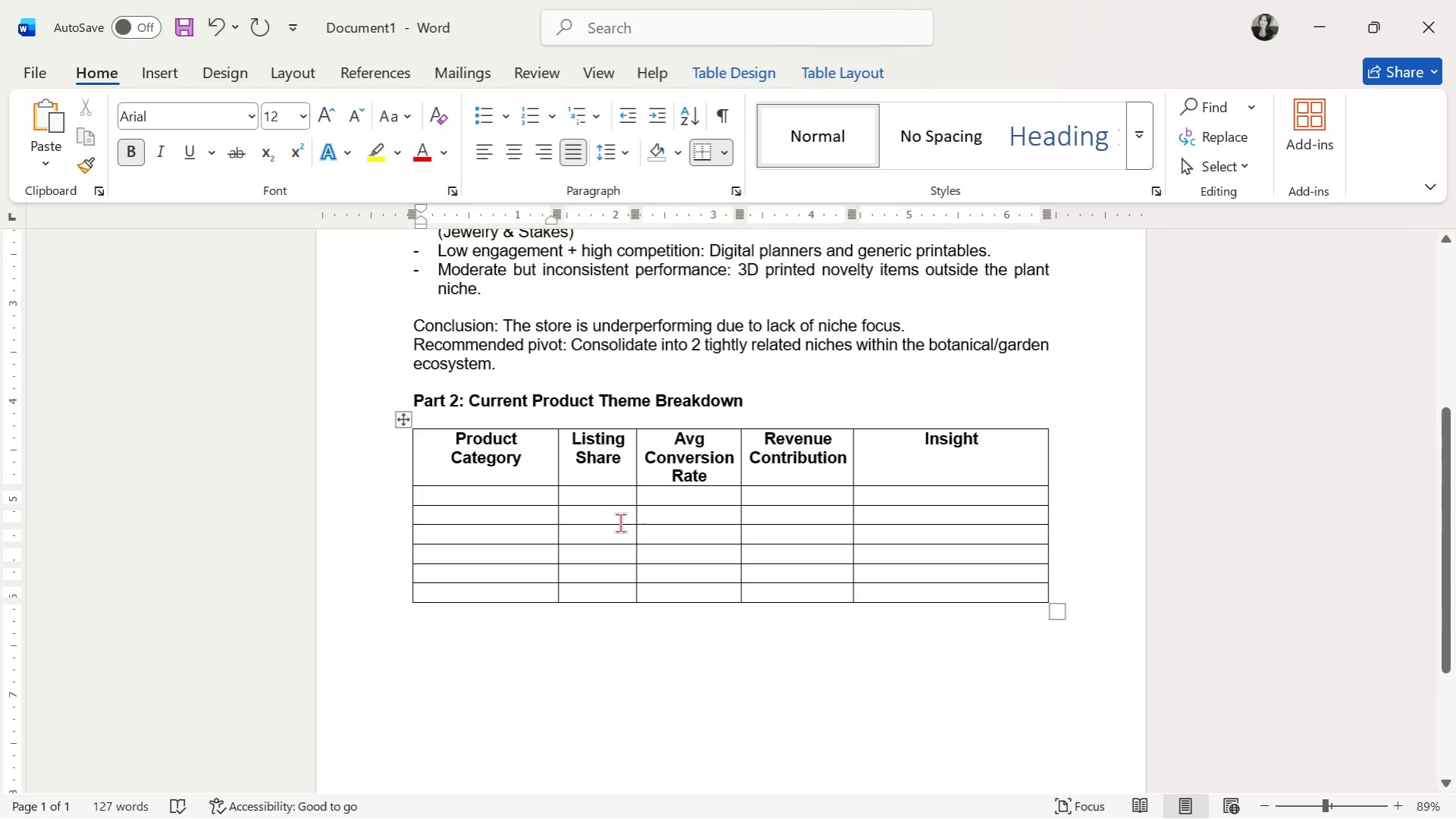 
wait(5.47)
 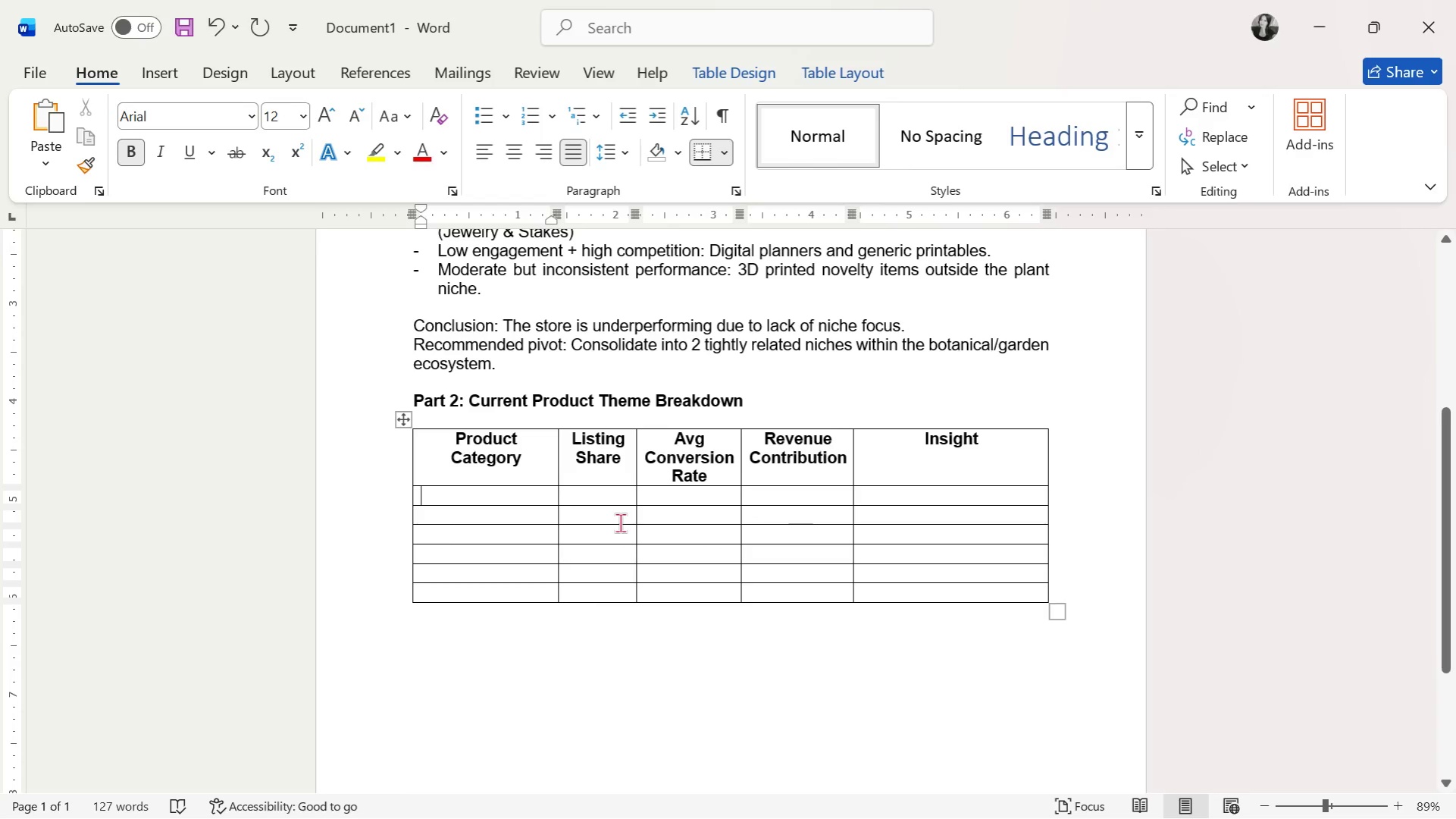 
key(3)
 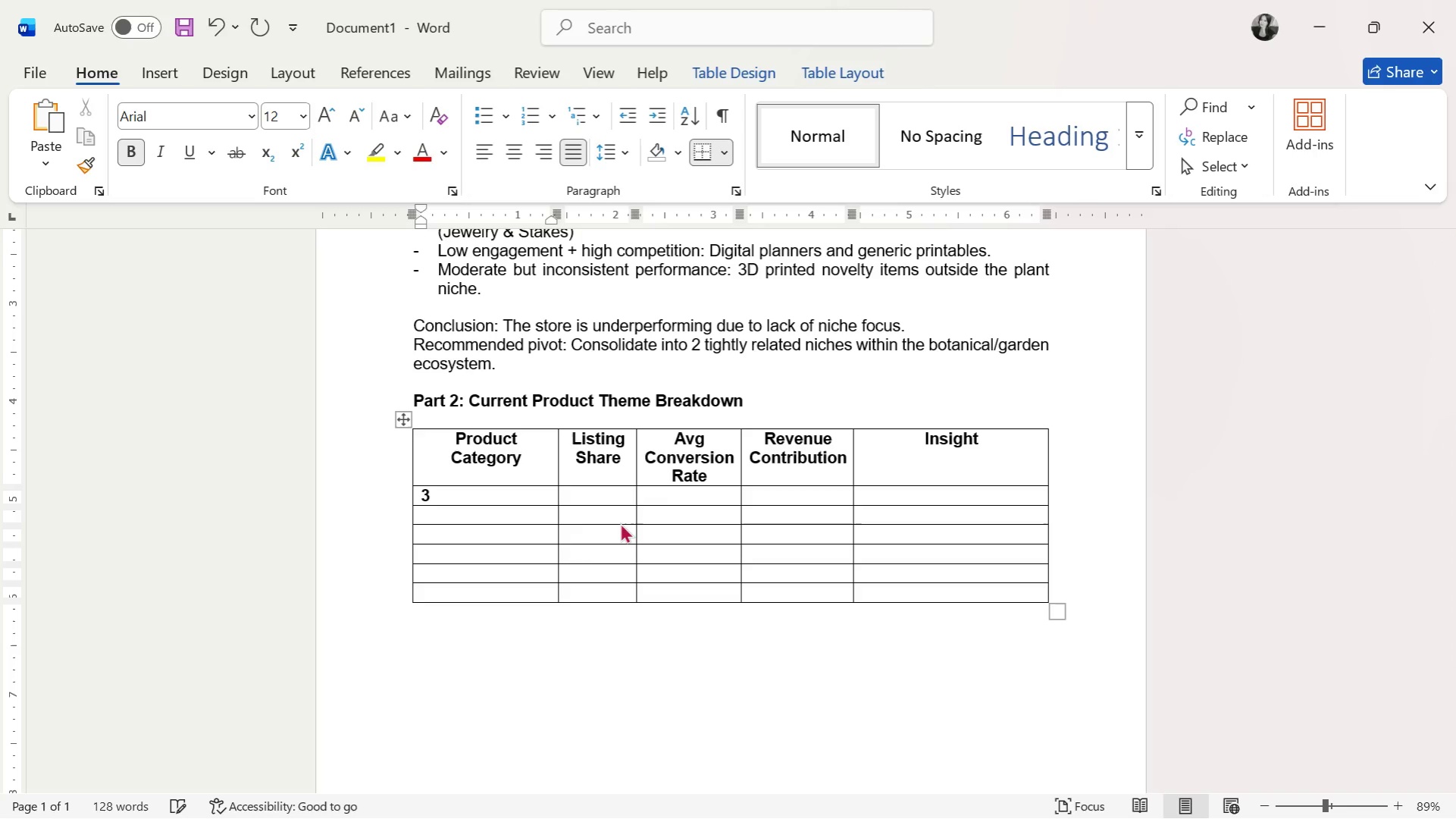 
key(CapsLock)
 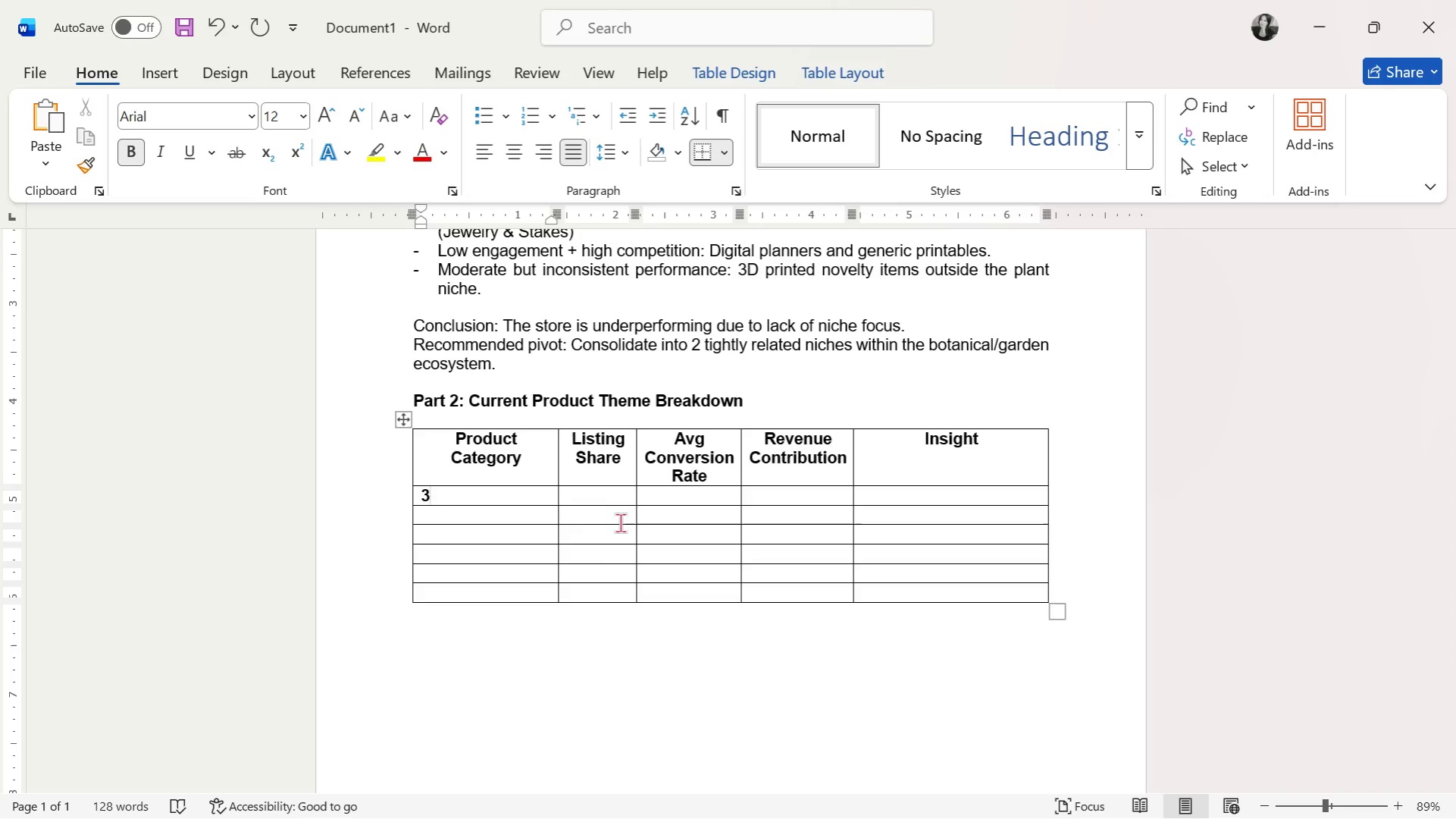 
key(D)
 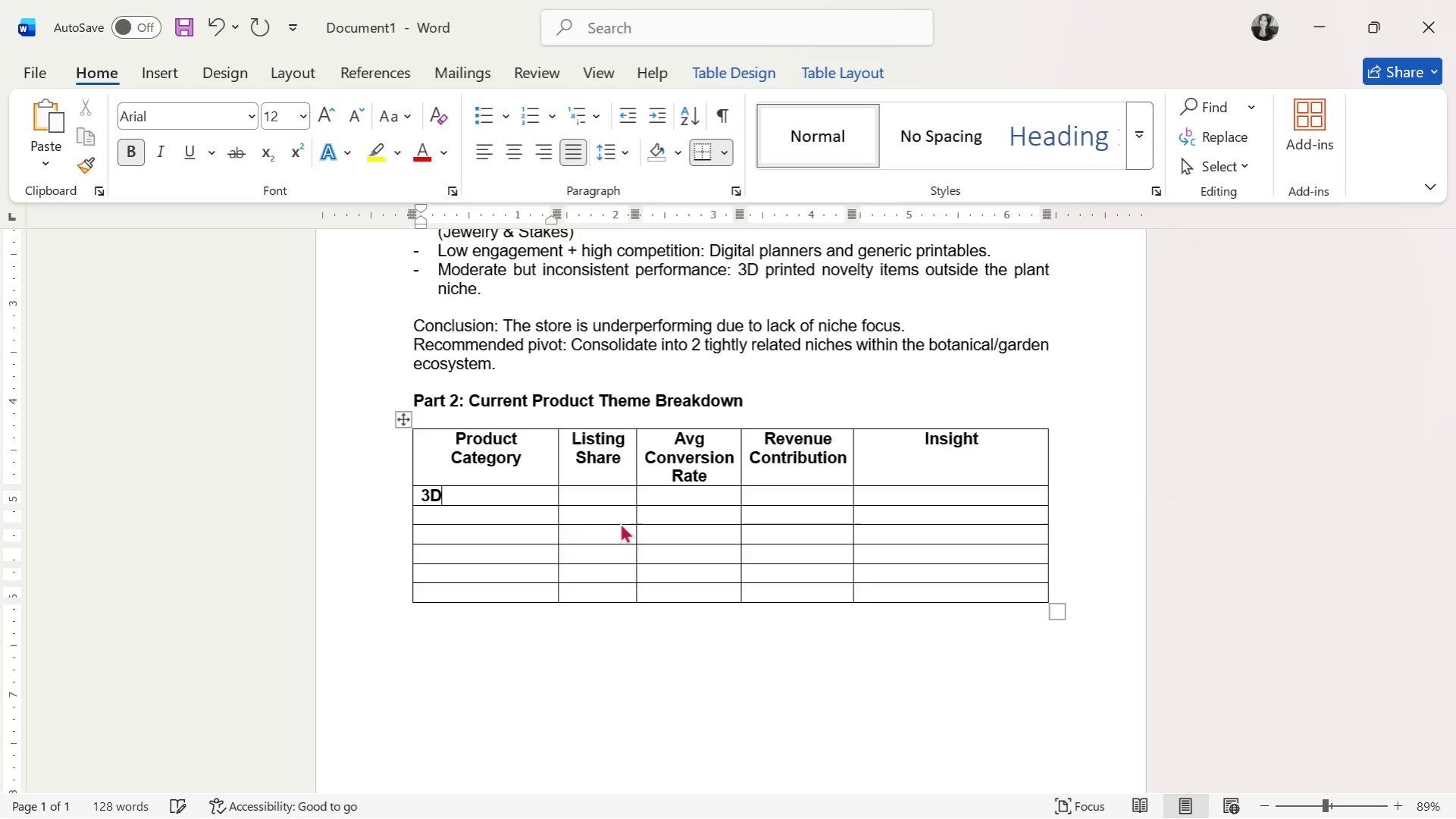 
key(CapsLock)
 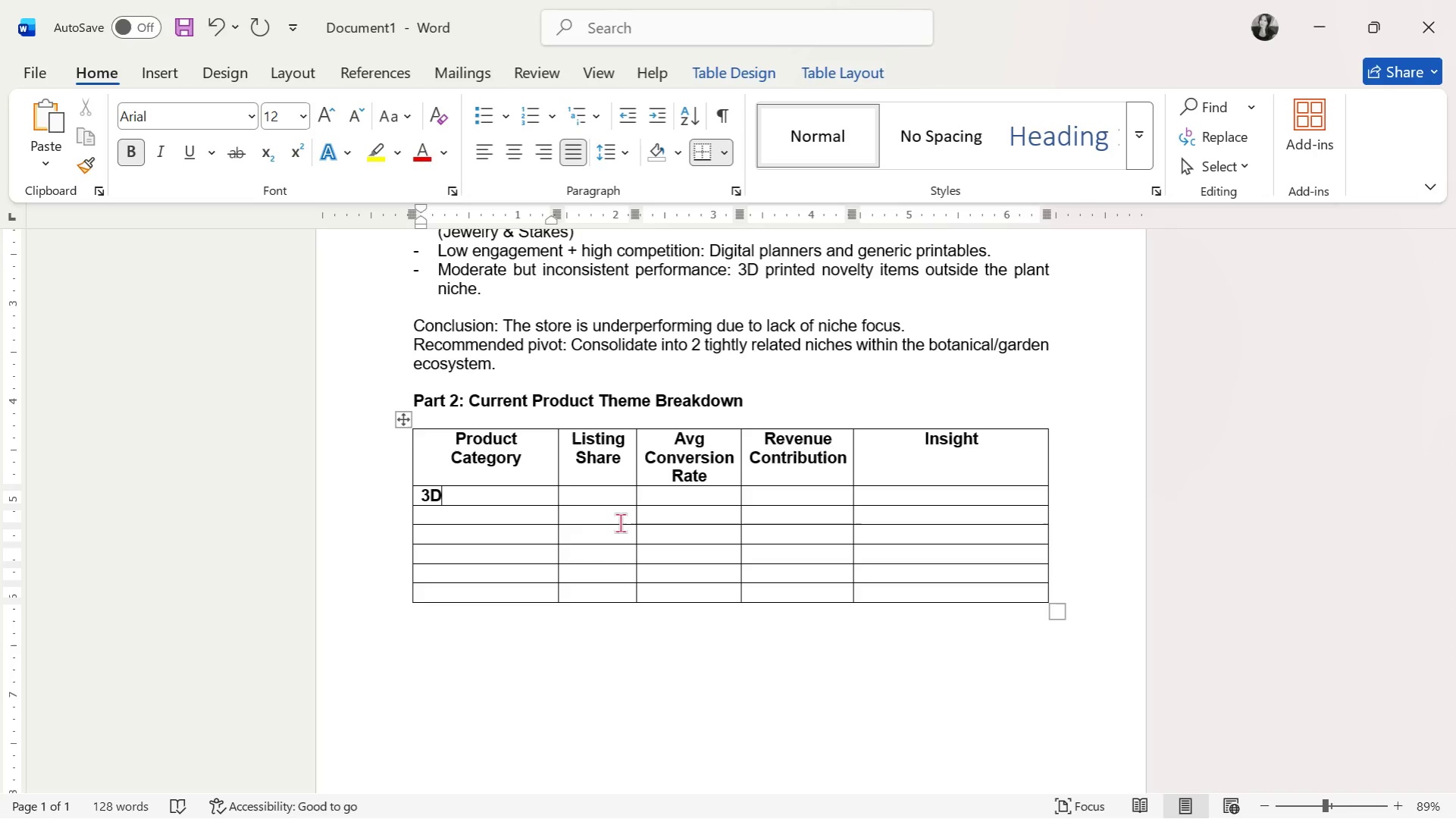 
type(-Printed Garden Stakes)
 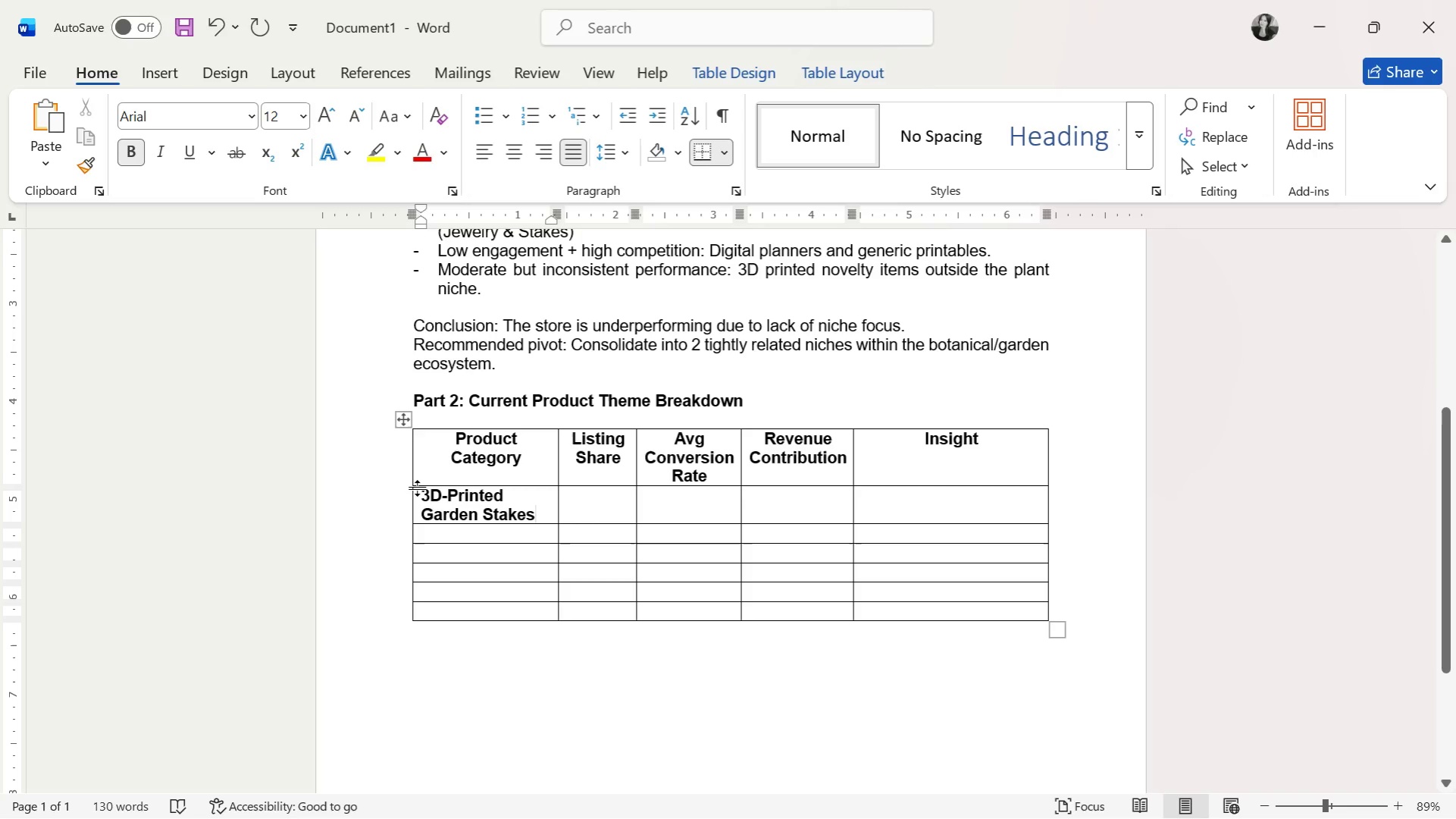 
left_click_drag(start_coordinate=[421, 492], to_coordinate=[911, 610])
 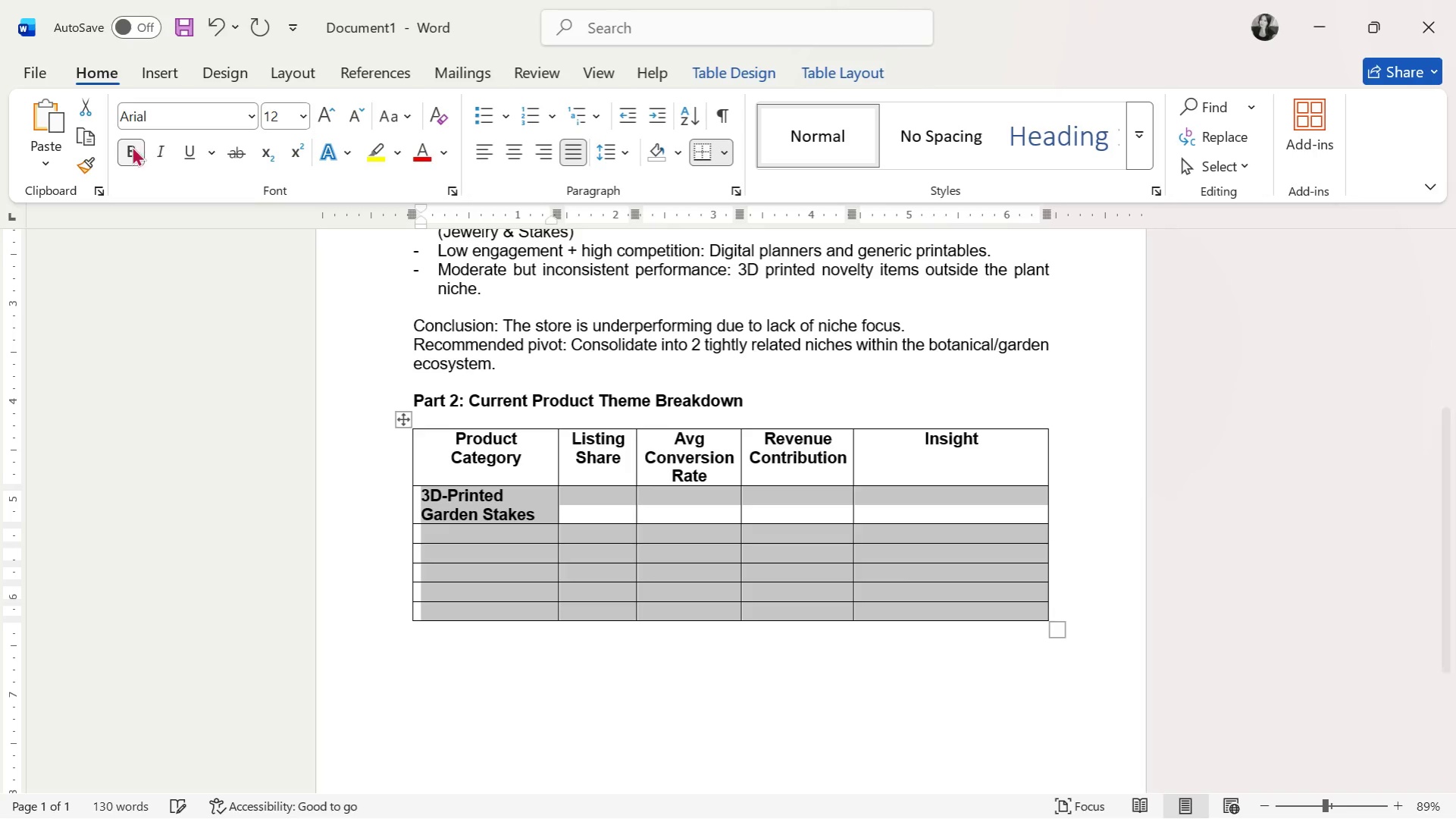 
left_click([131, 144])
 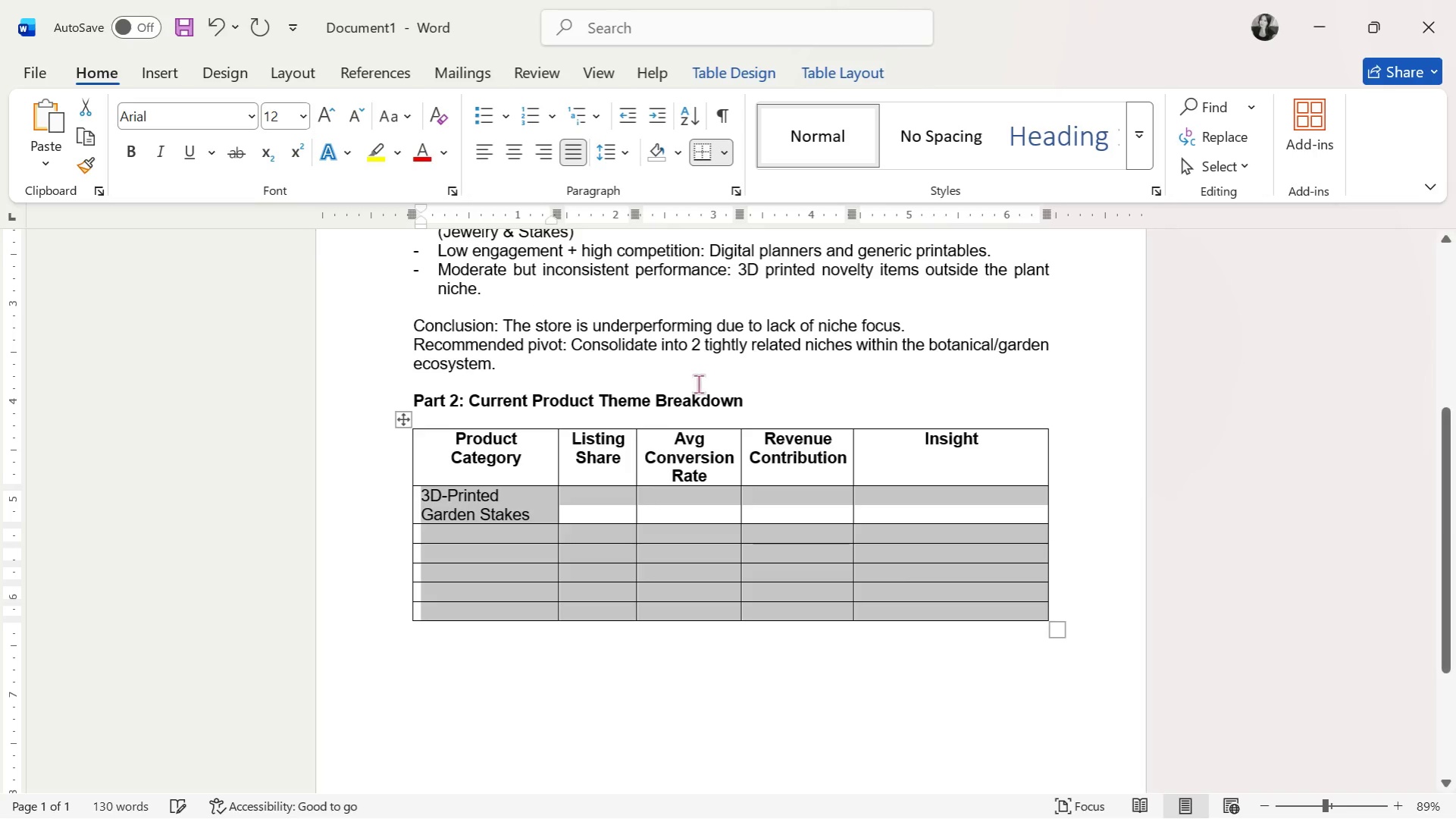 
key(Alt+Tab)